 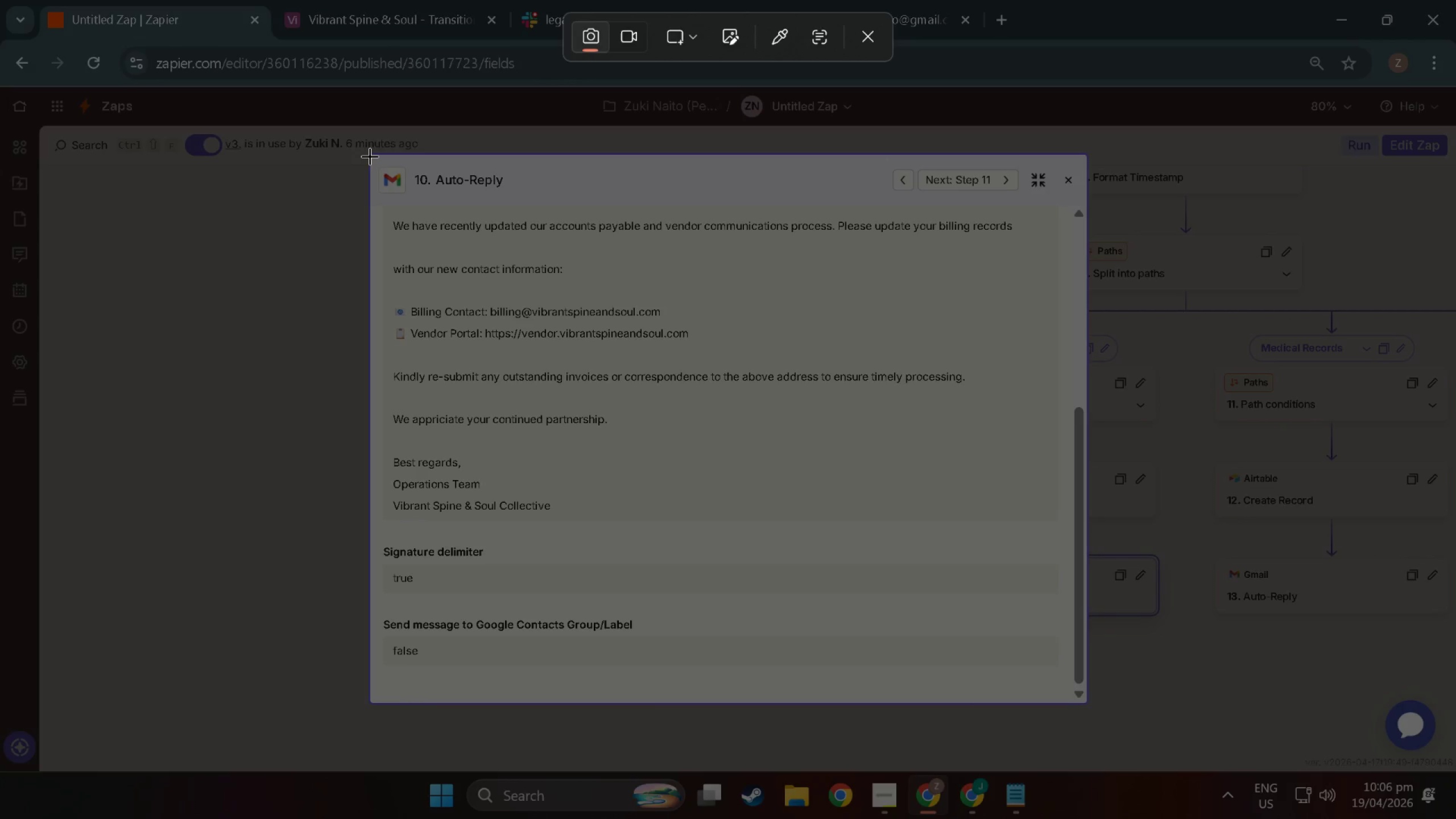 
key(Meta+Shift+MetaLeft)
 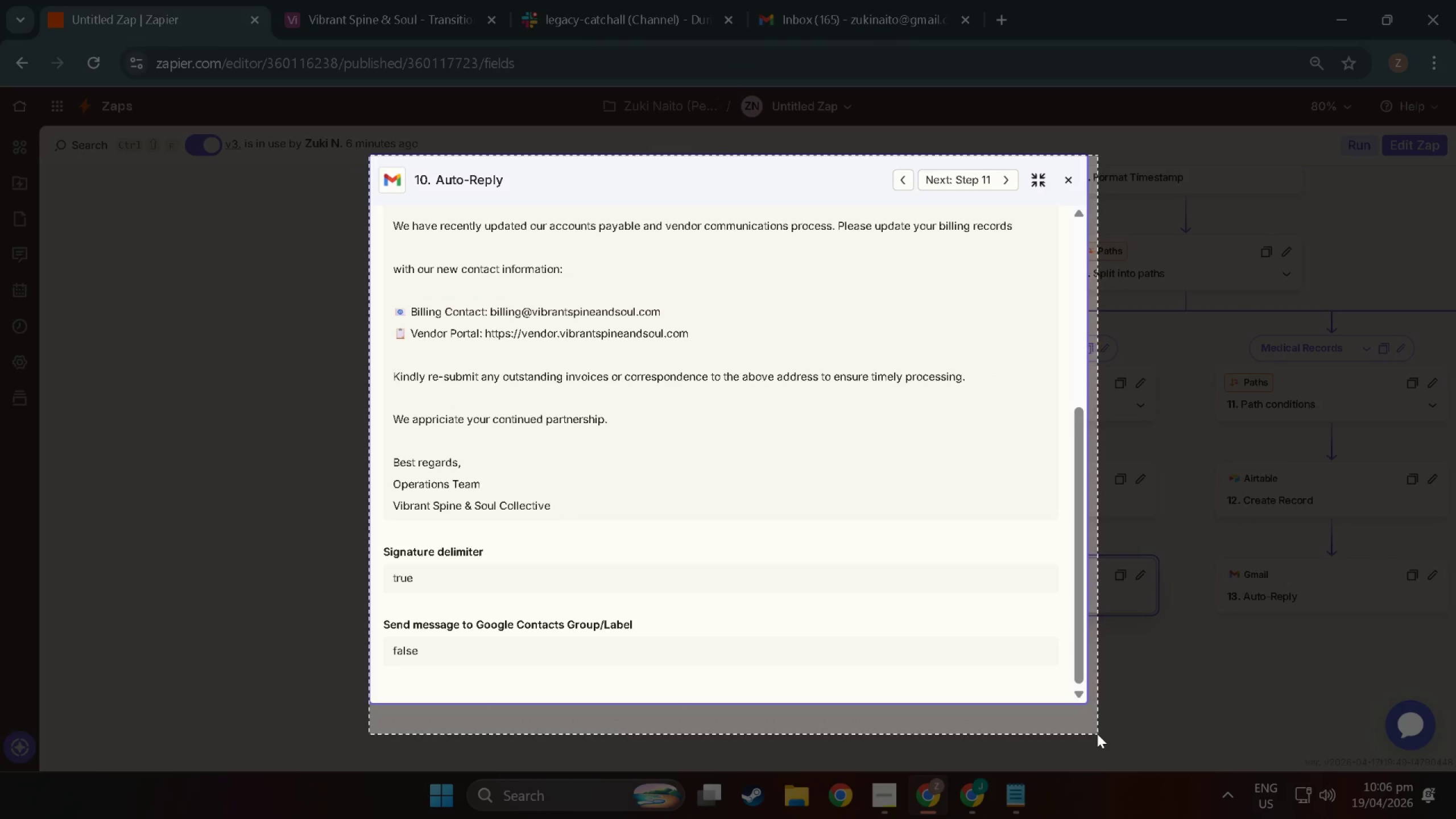 
key(Meta+Shift+S)
 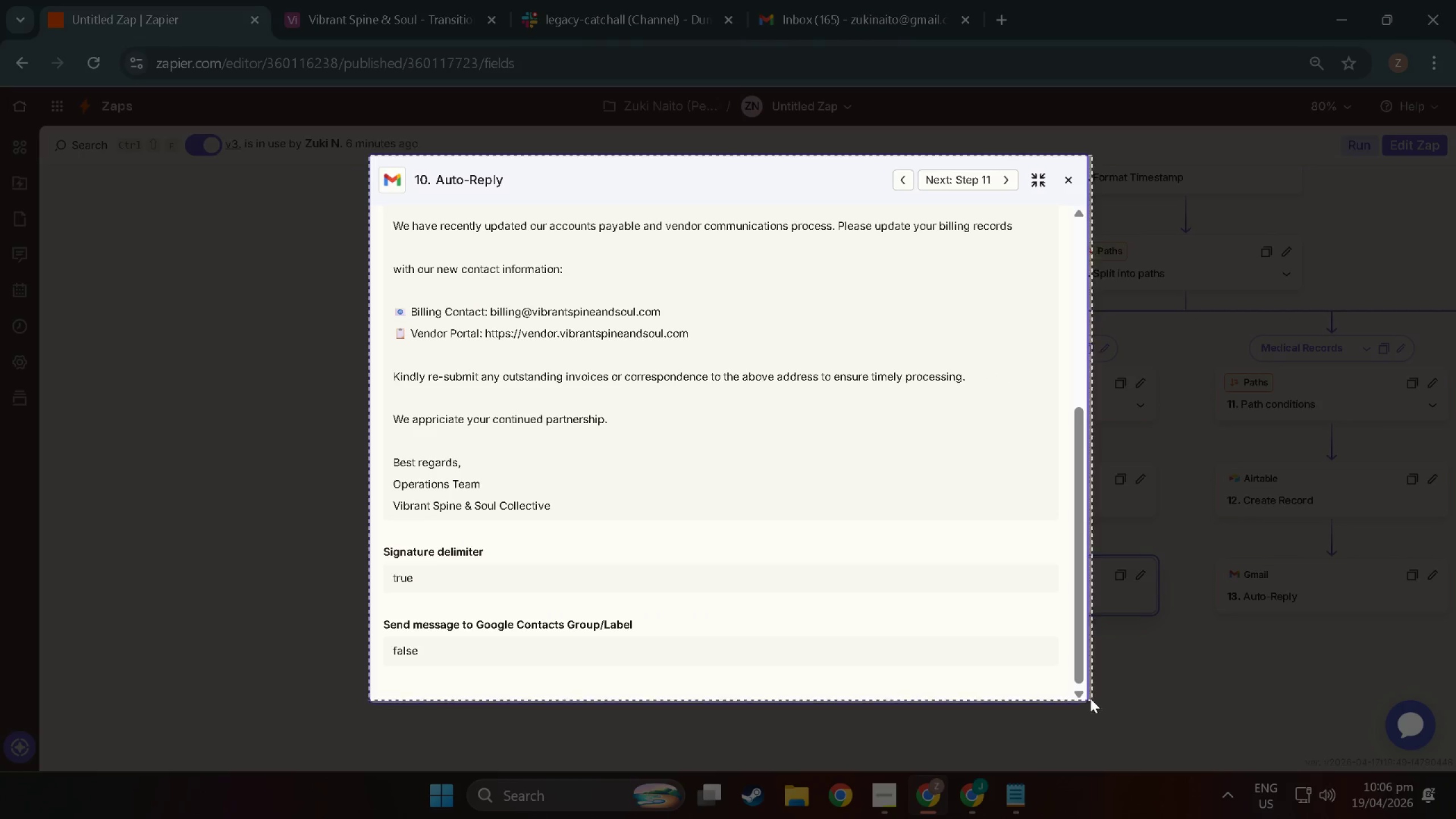 
scroll: coordinate [519, 424], scroll_direction: down, amount: 3.0
 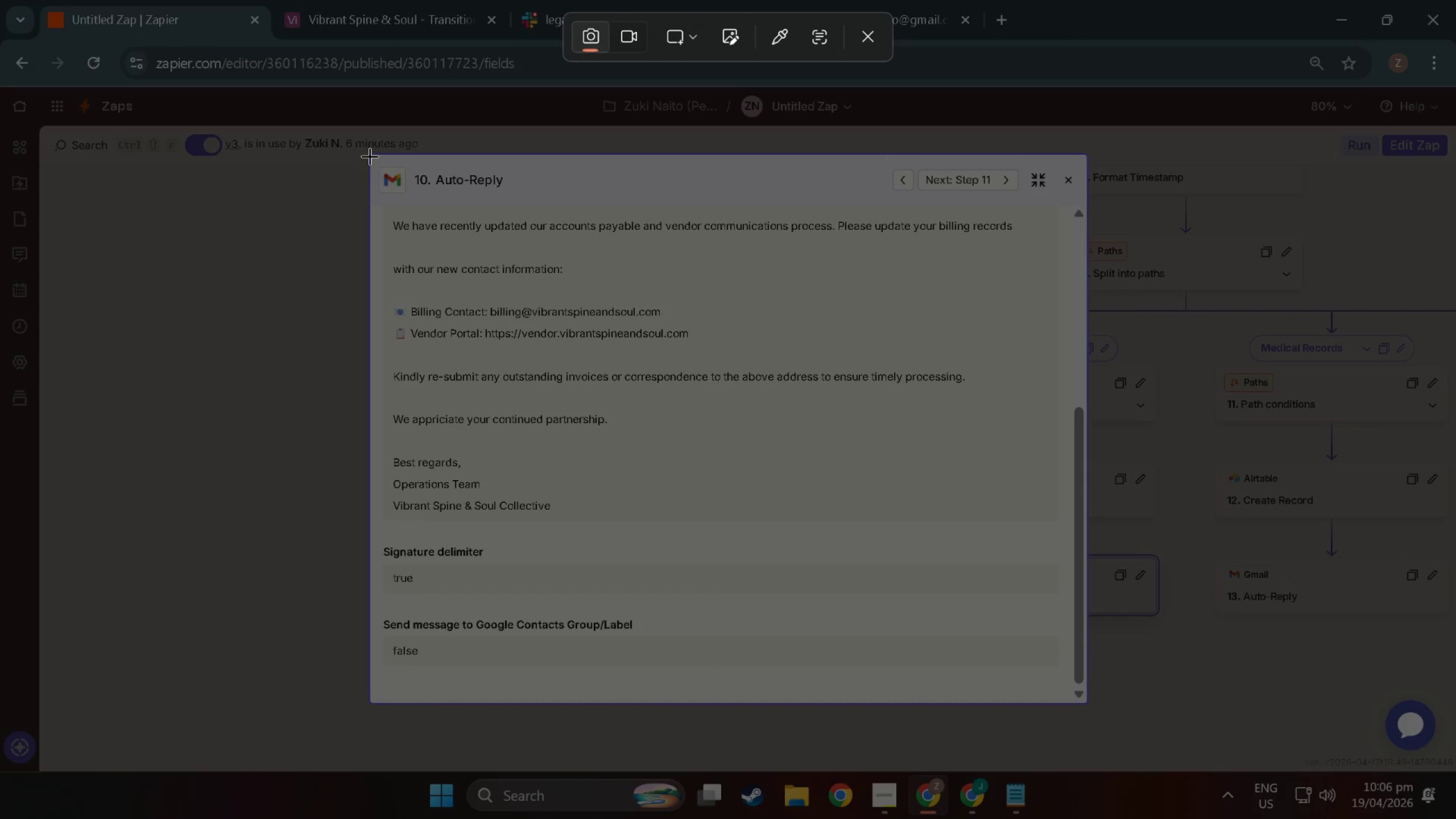 
left_click_drag(start_coordinate=[370, 156], to_coordinate=[1087, 698])
 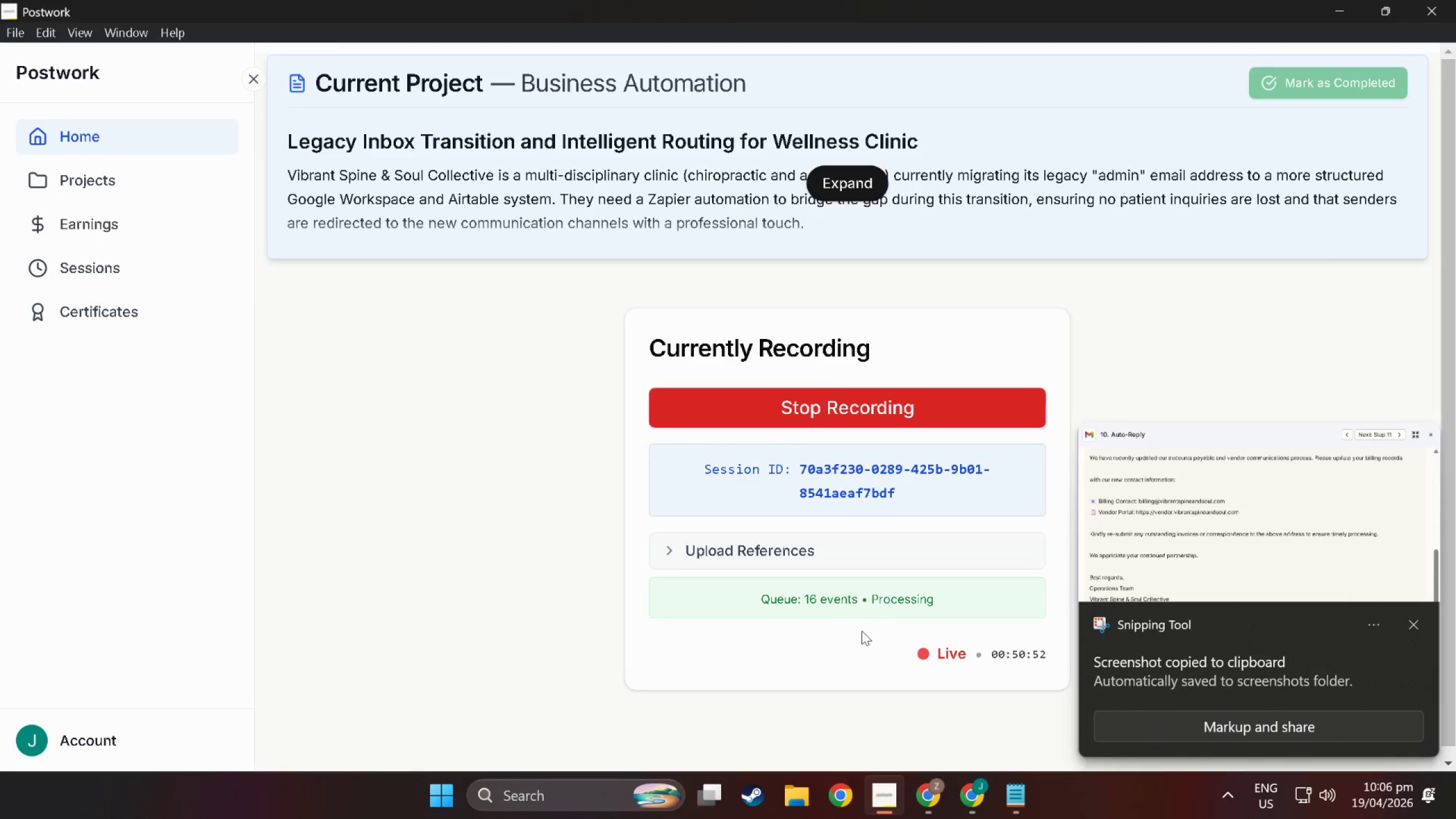 
key(Alt+Tab)